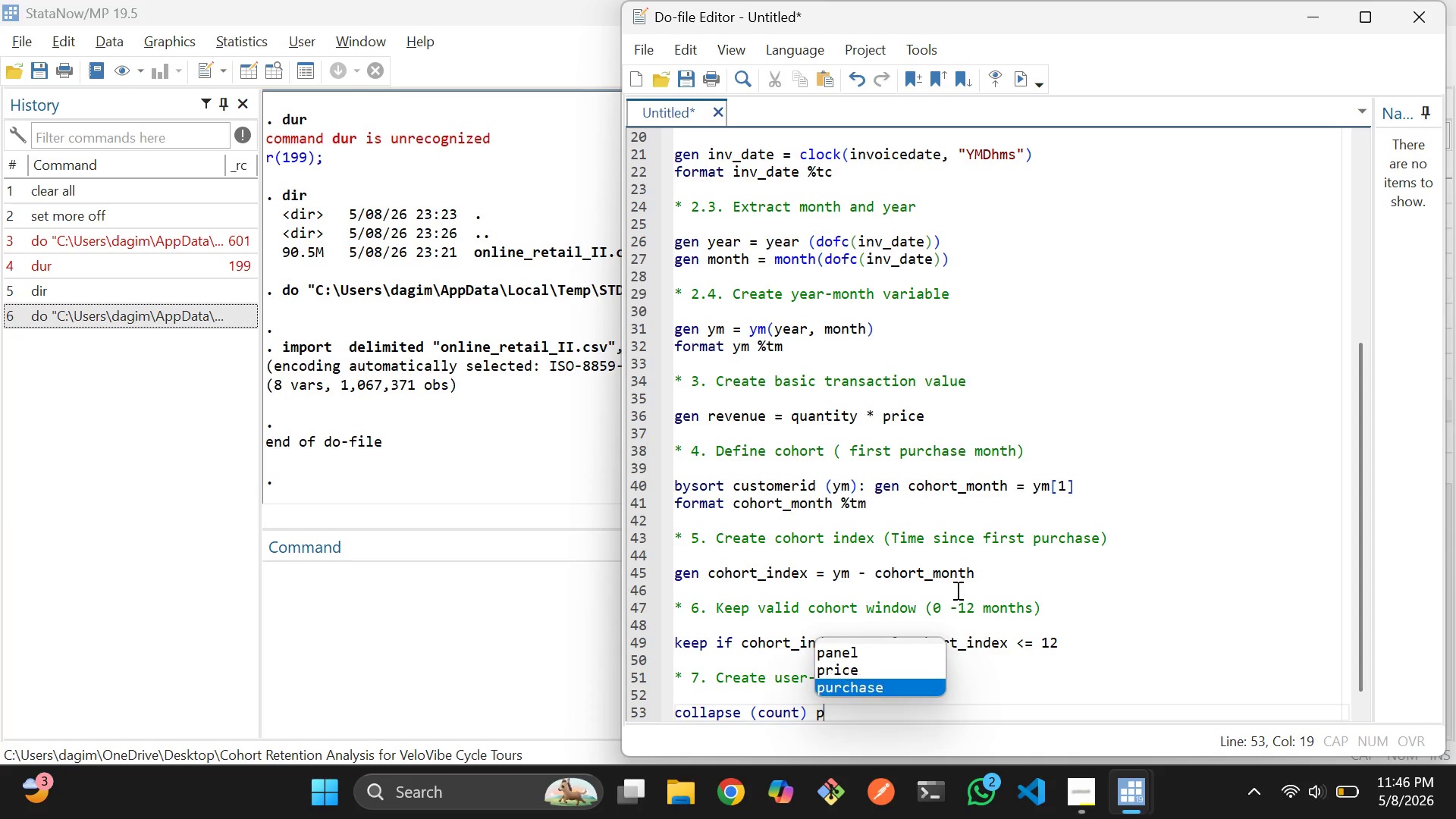 
key(ArrowDown)
 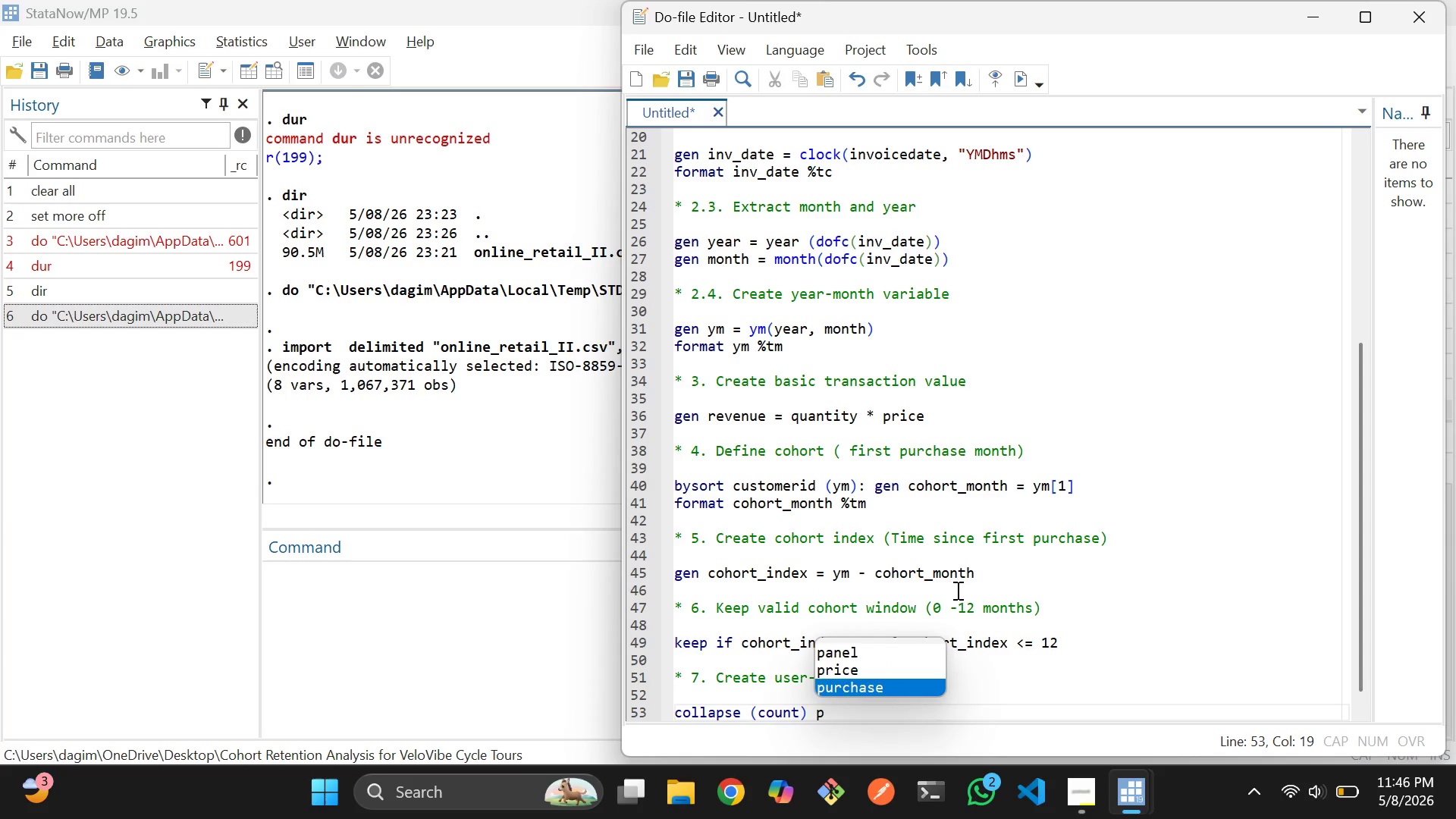 
key(Enter)
 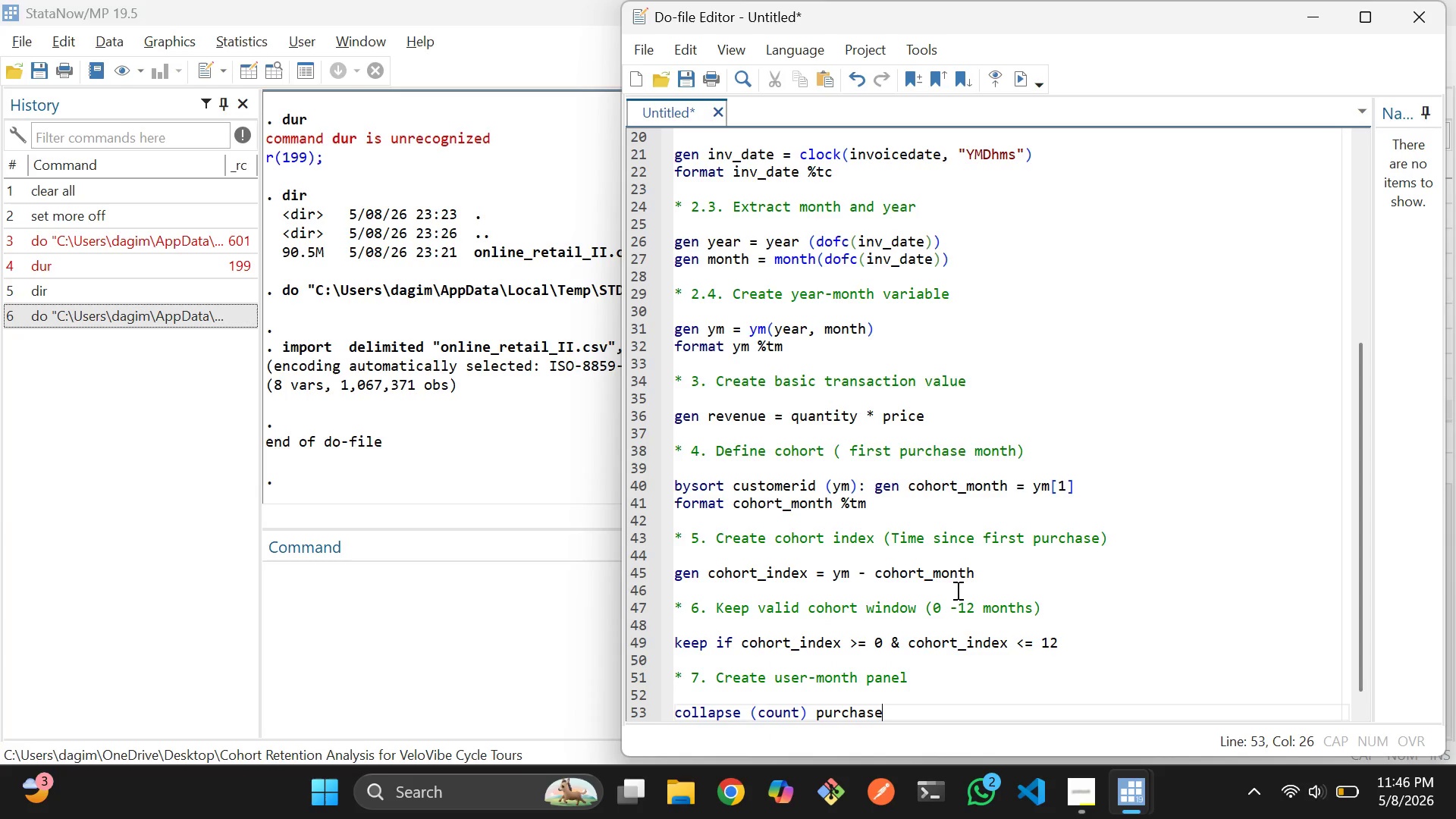 
type(+)
key(Backspace)
type( = inv)
 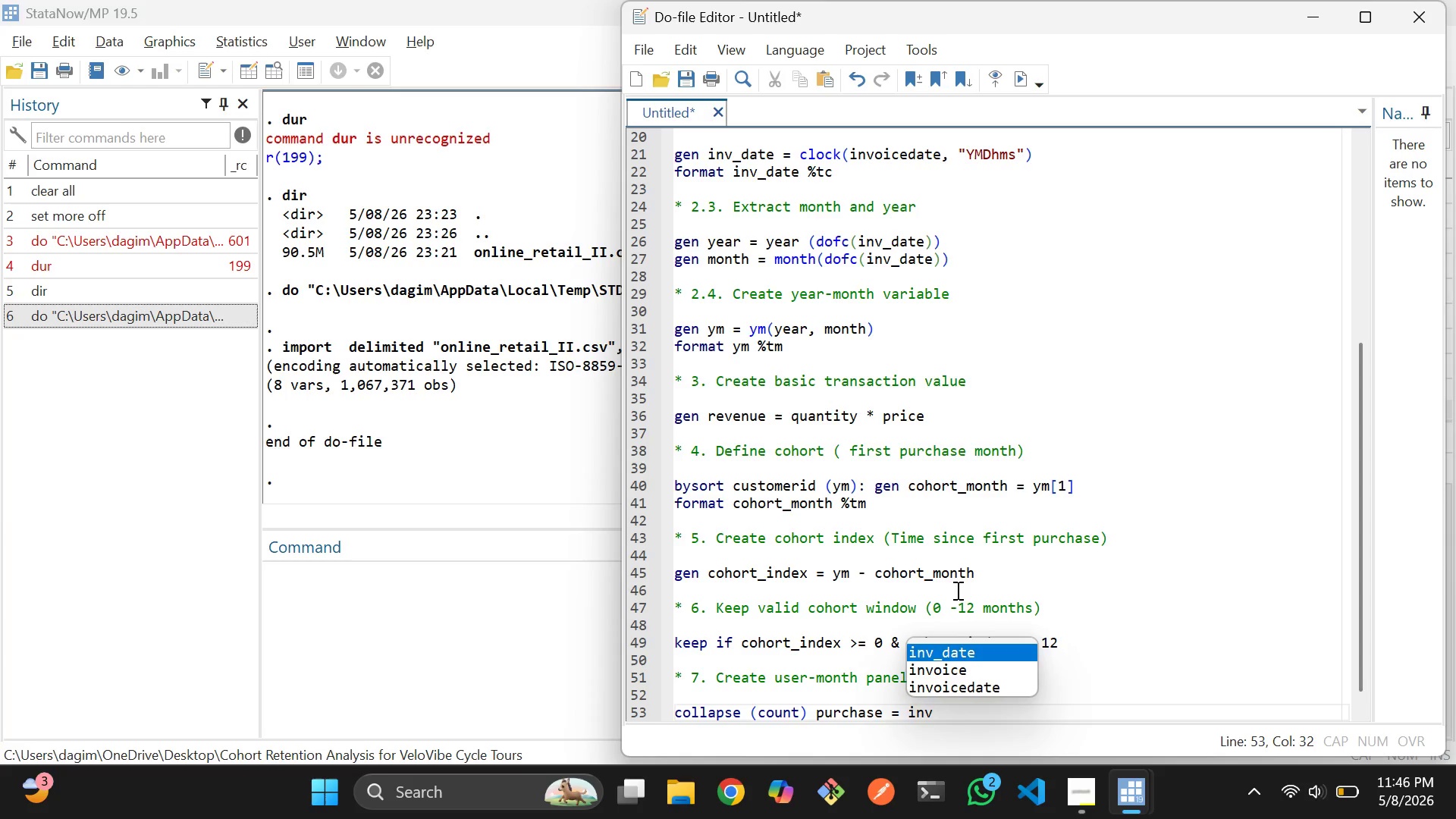 
key(ArrowDown)
 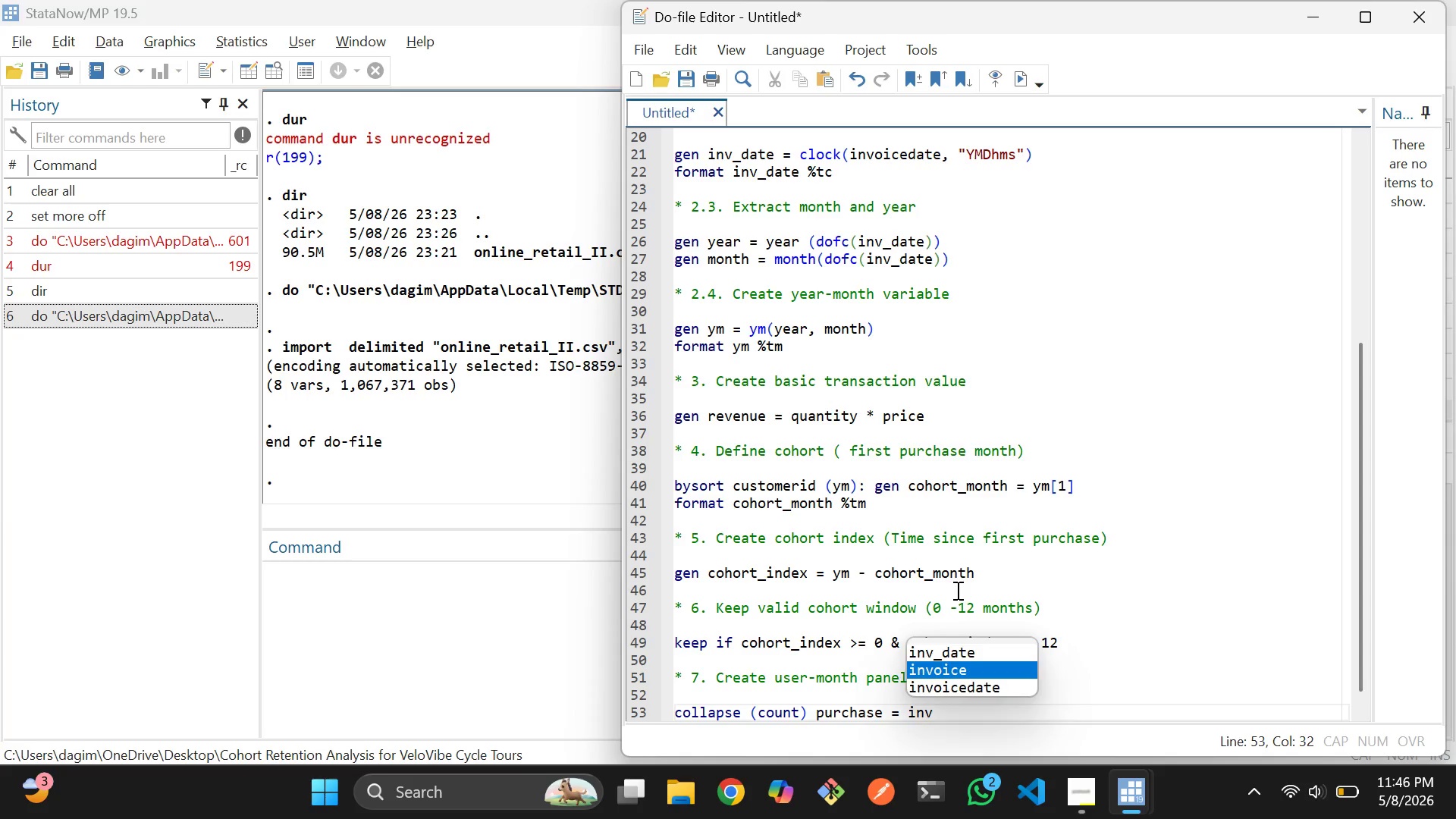 
key(Enter)
 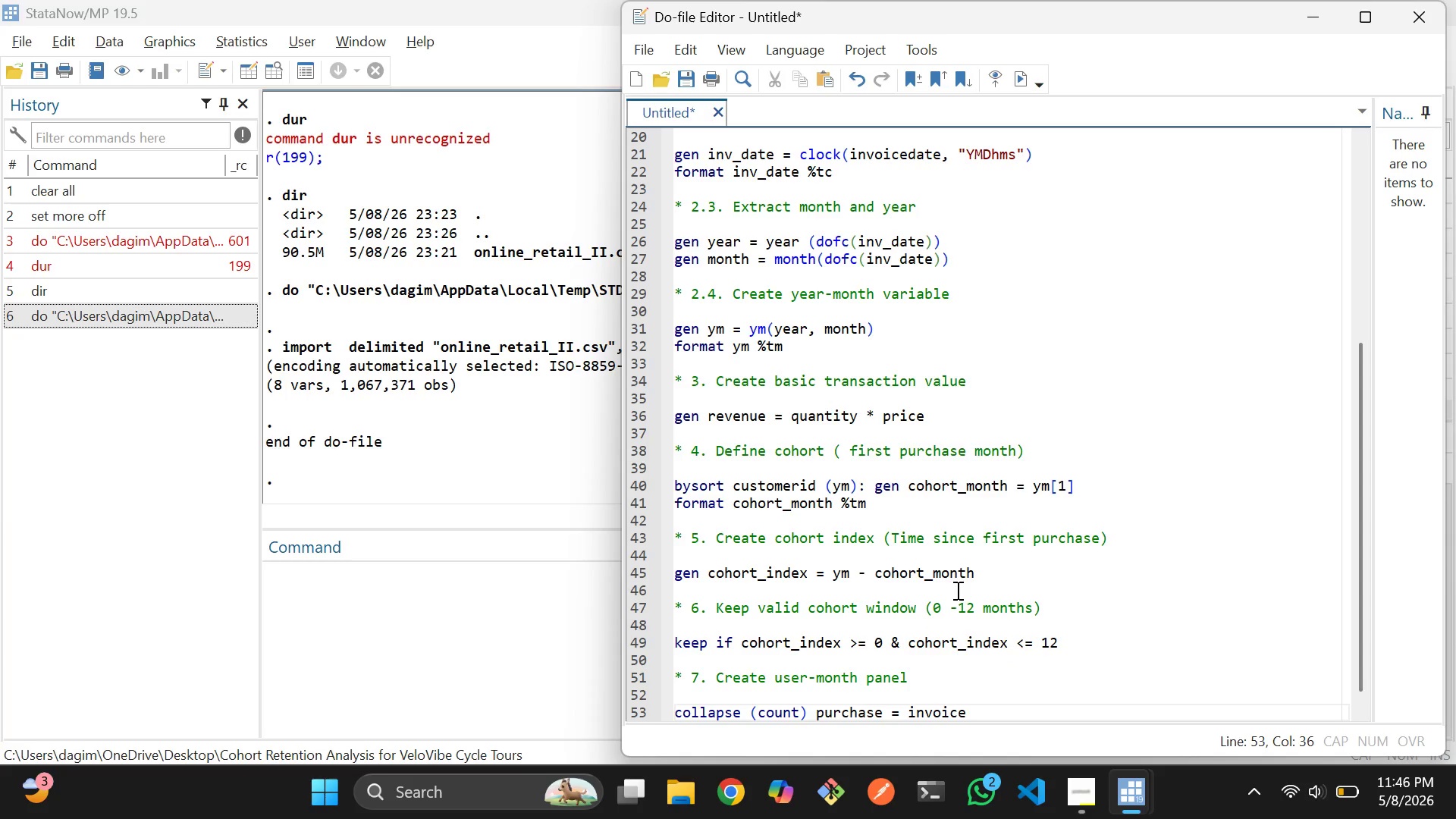 
type( (siu)
key(Backspace)
key(Backspace)
type(um)
 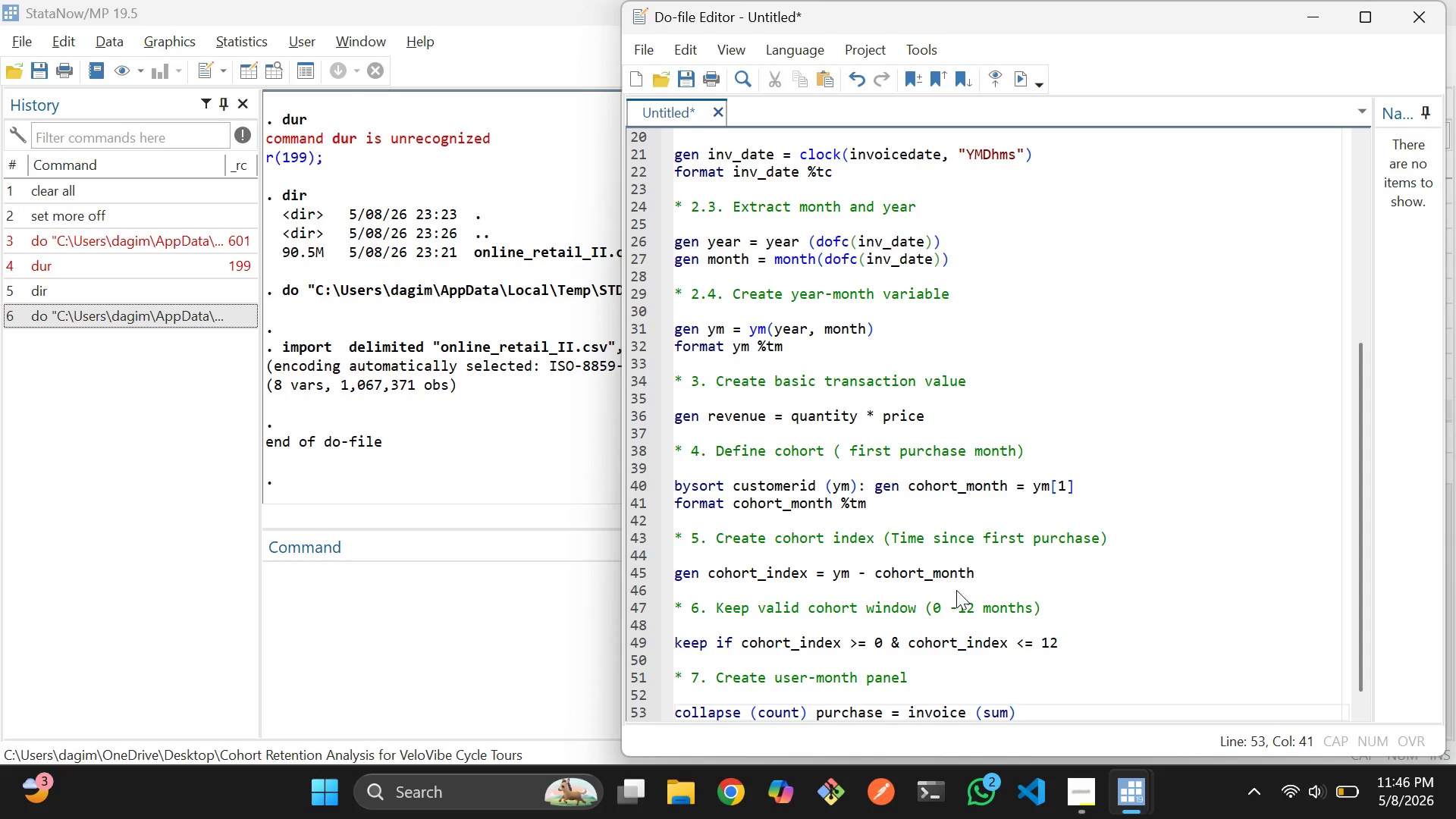 
key(ArrowRight)
 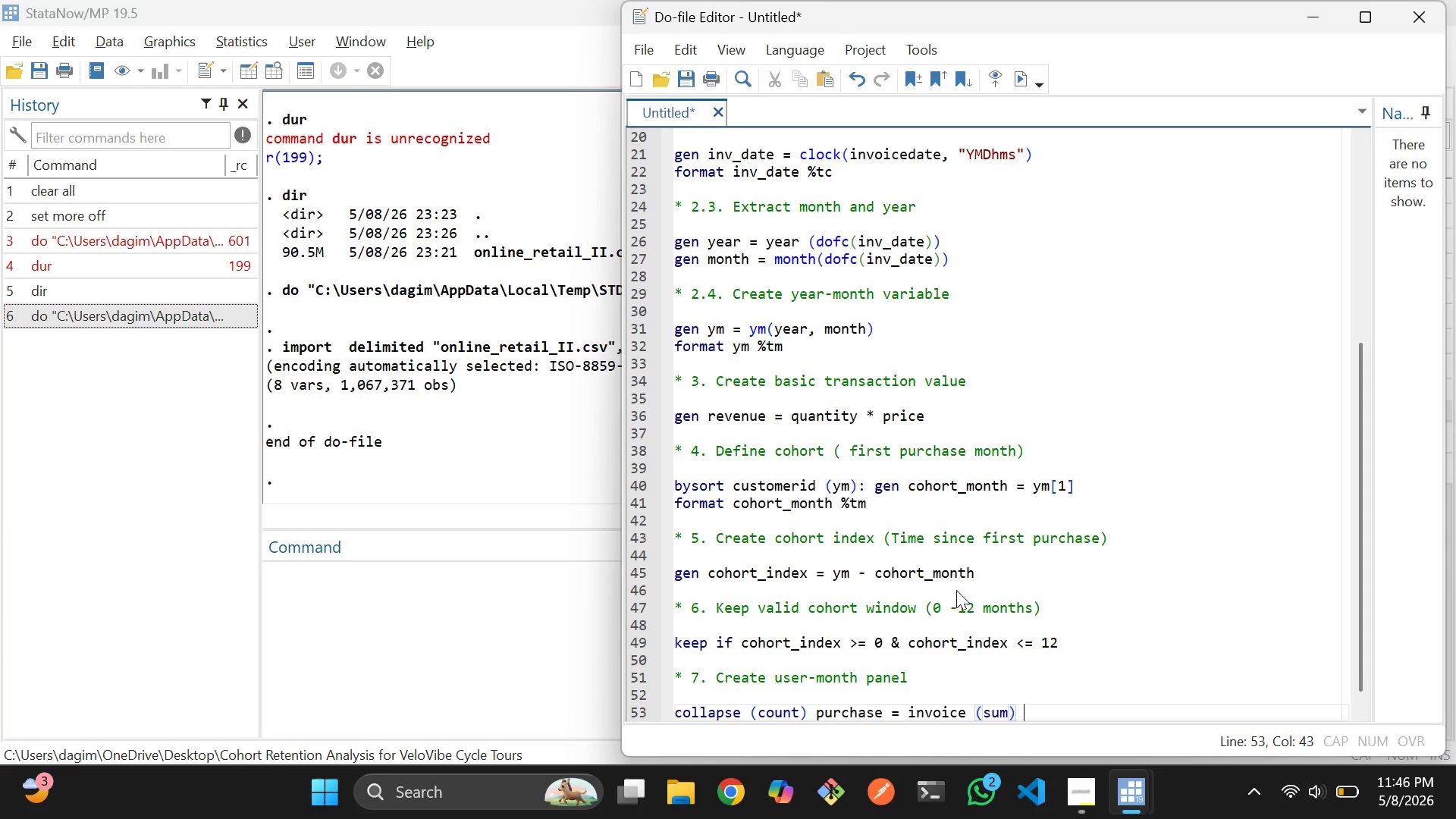 
type( reven)
key(Tab)
type( = reve)
 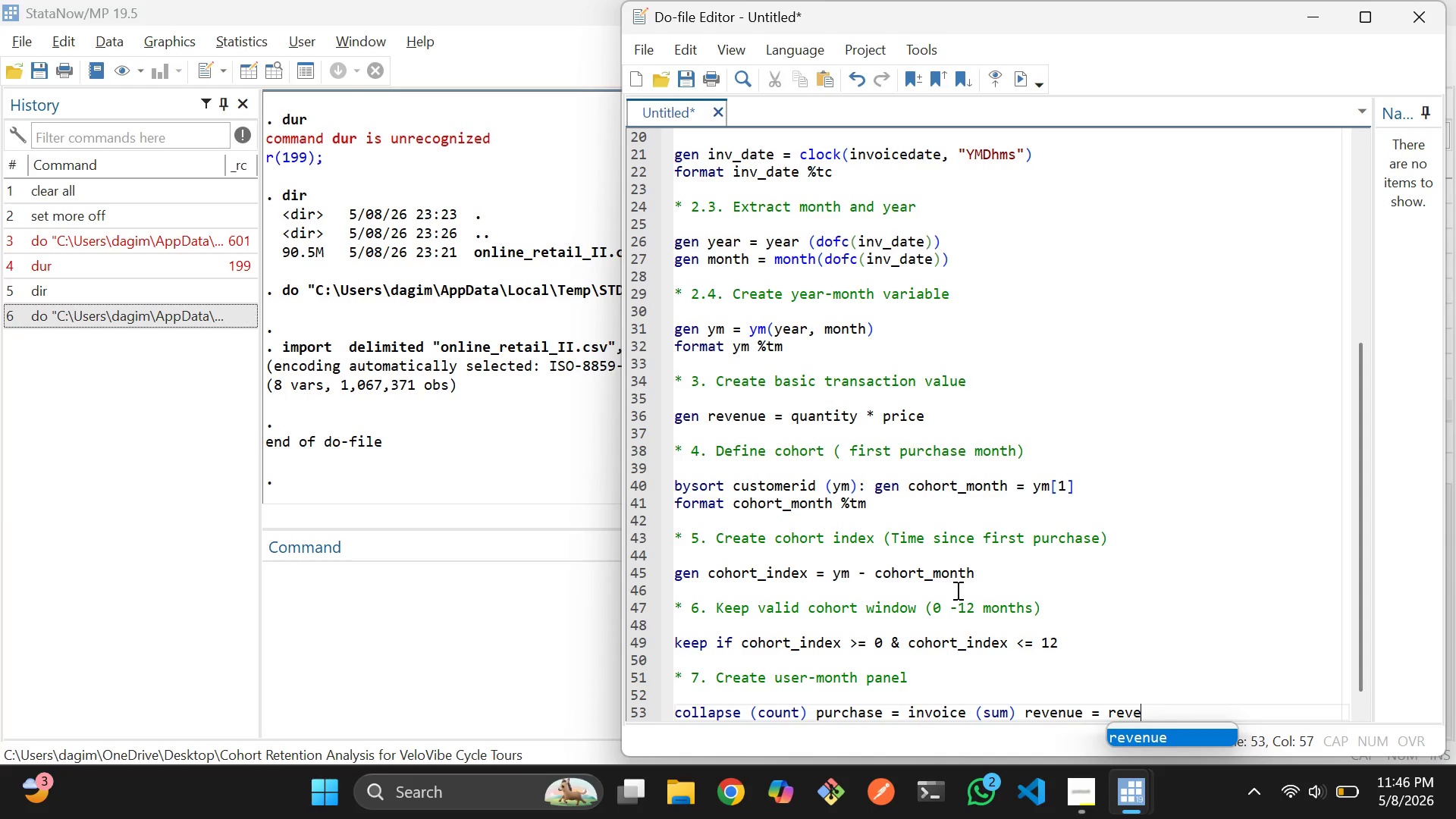 
key(Enter)
 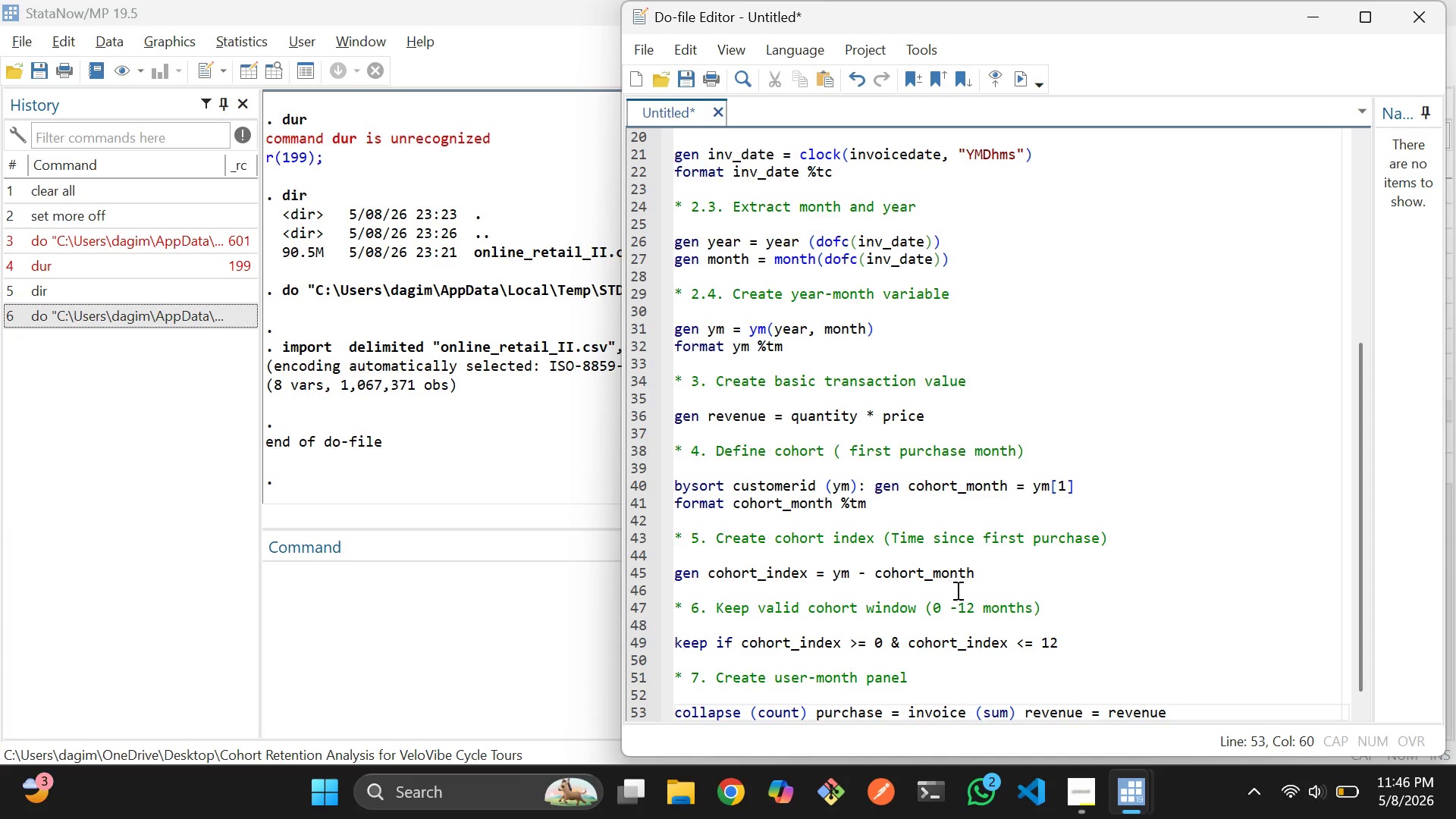 
type(, by )
key(Backspace)
type((cus)
 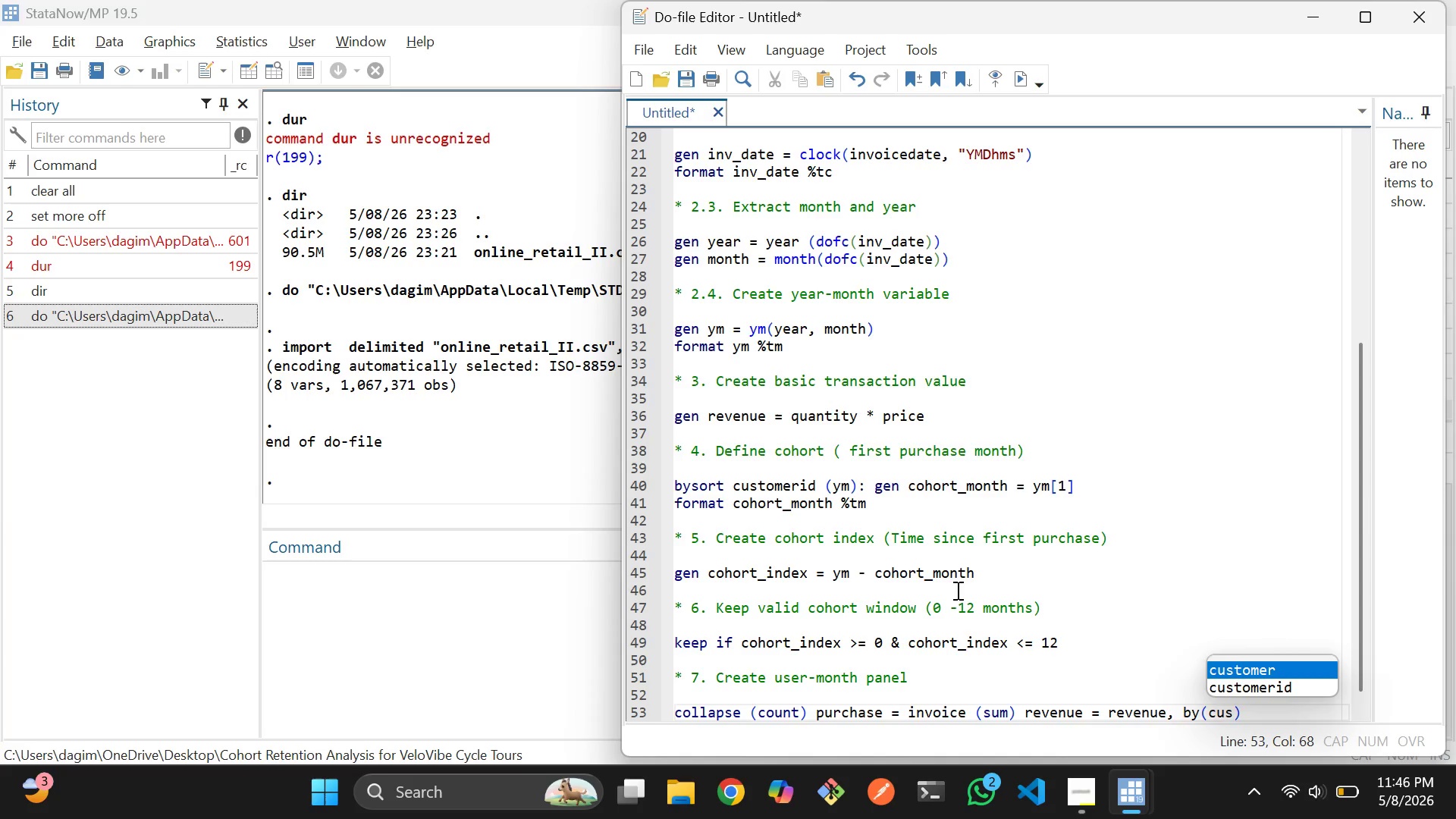 
key(ArrowDown)
 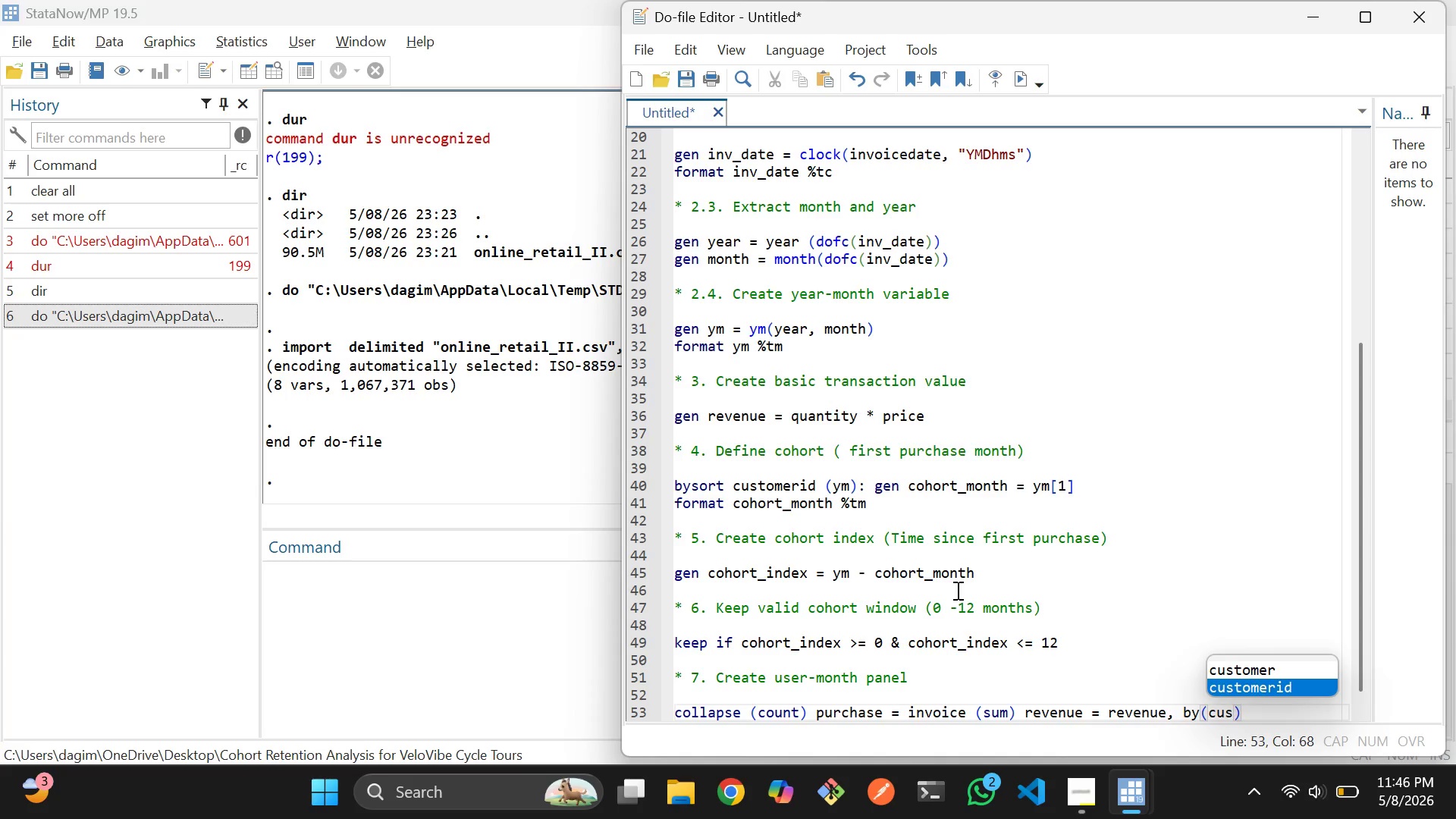 
key(Enter)
 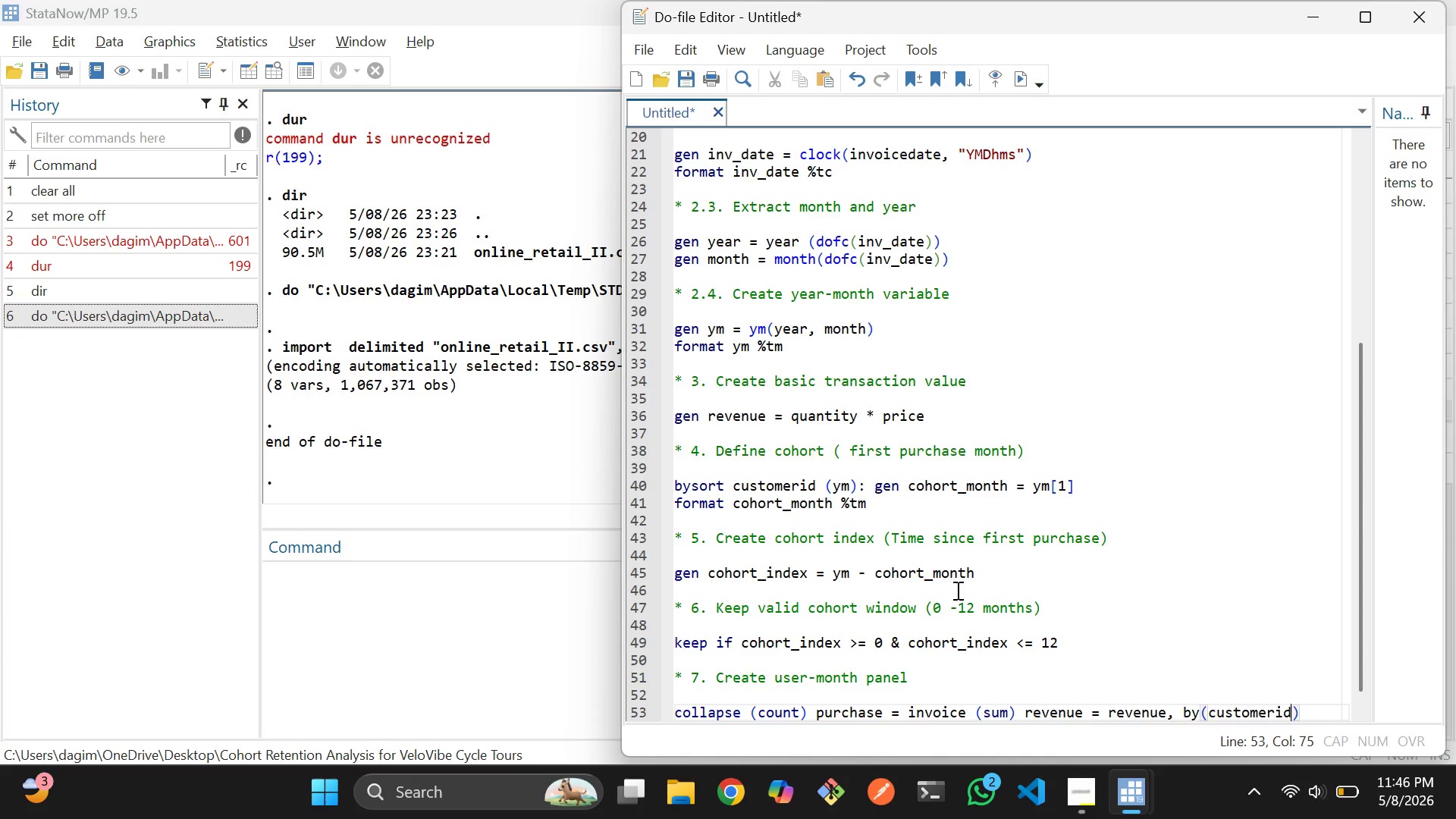 
type( coho)
 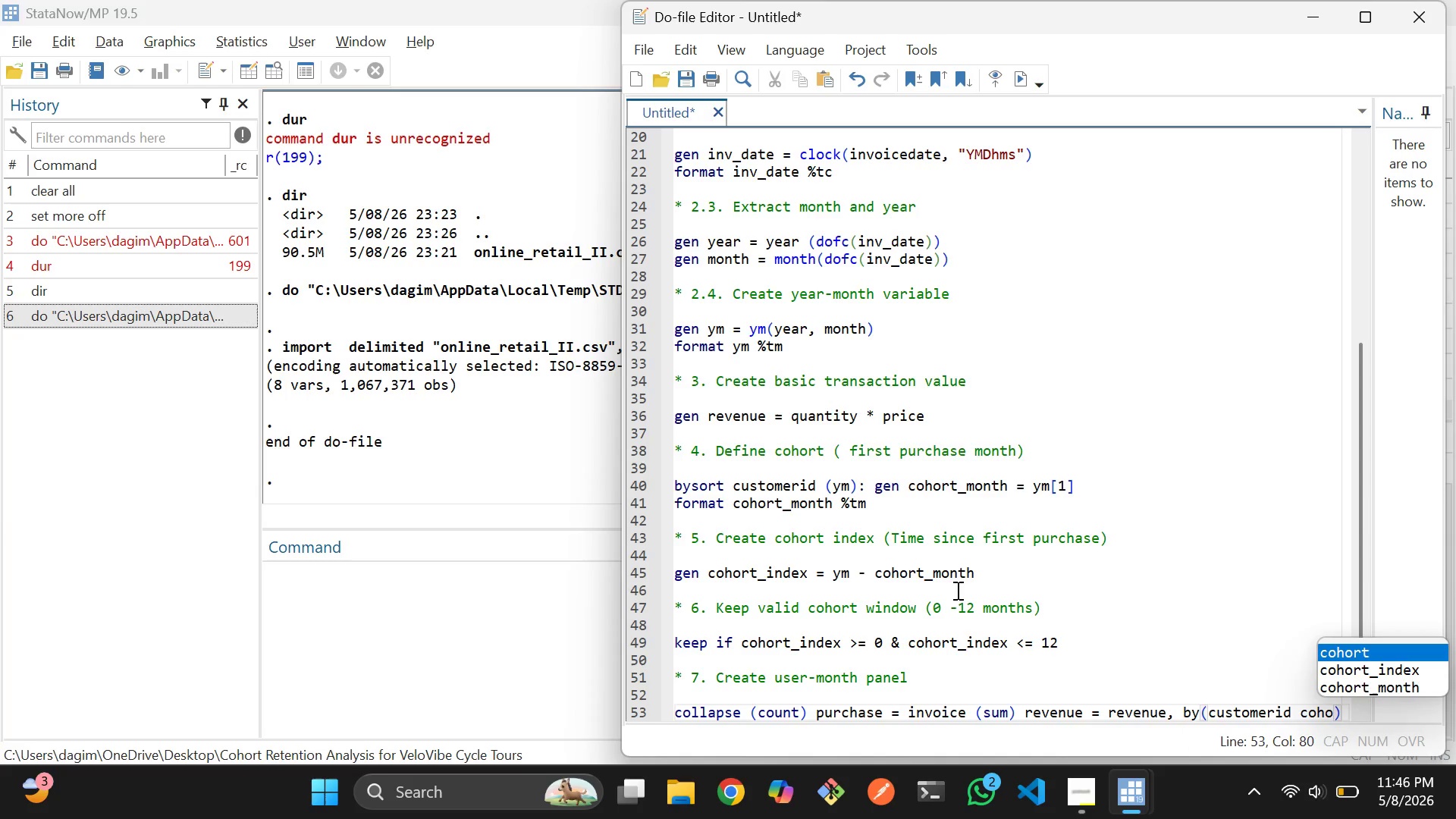 
key(ArrowDown)
 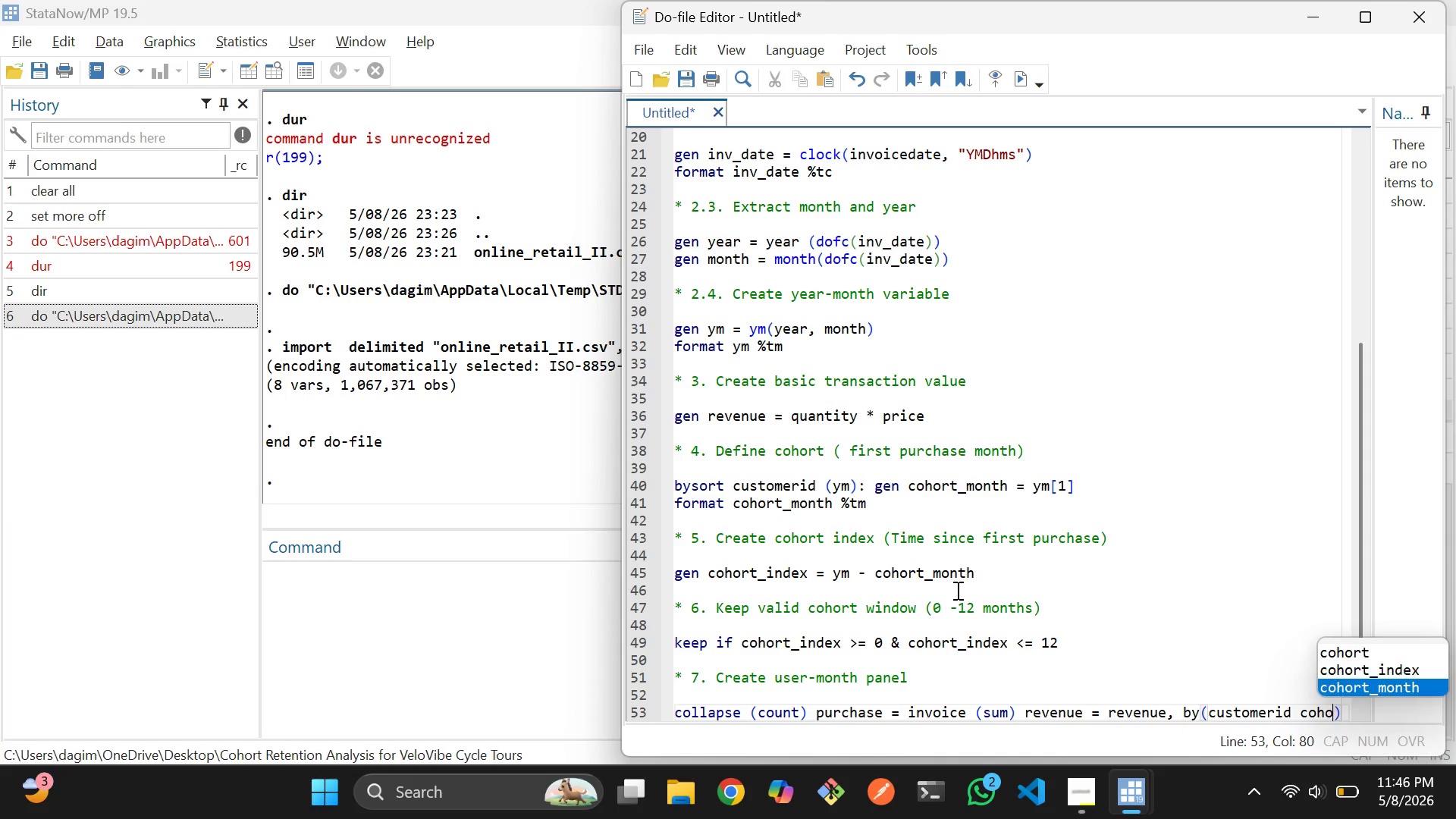 
key(ArrowDown)
 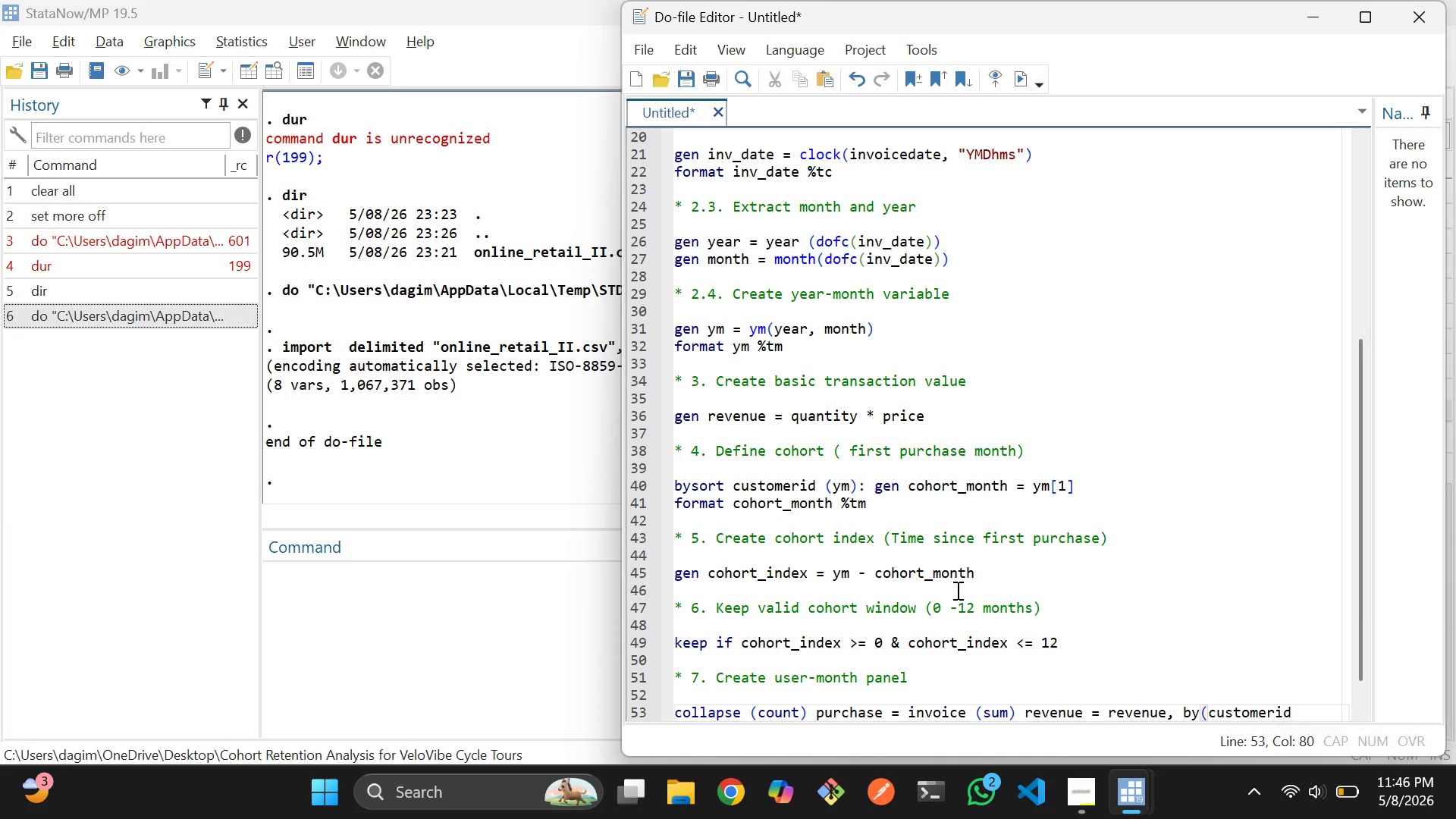 
key(Enter)
 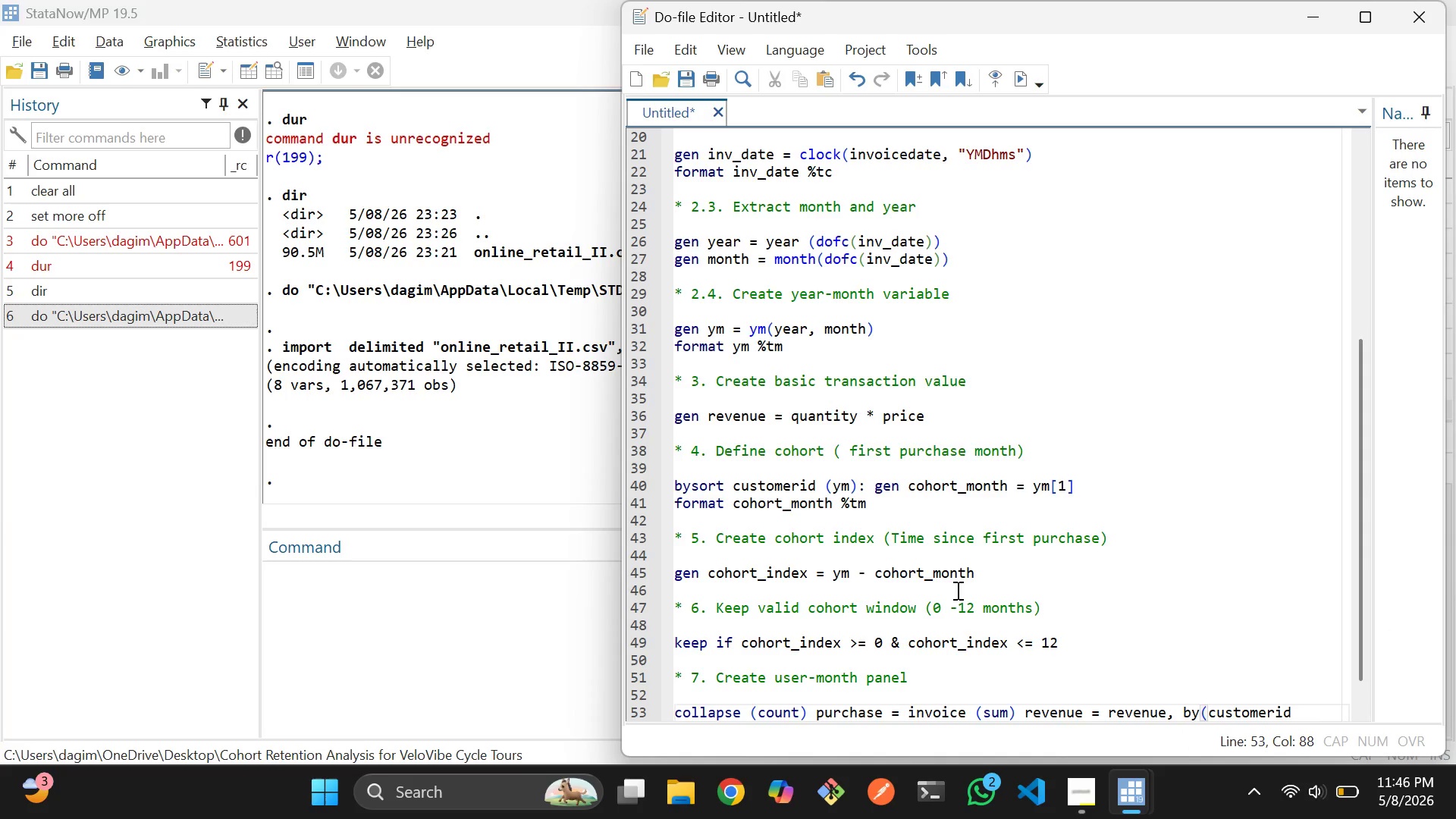 
type( co)
 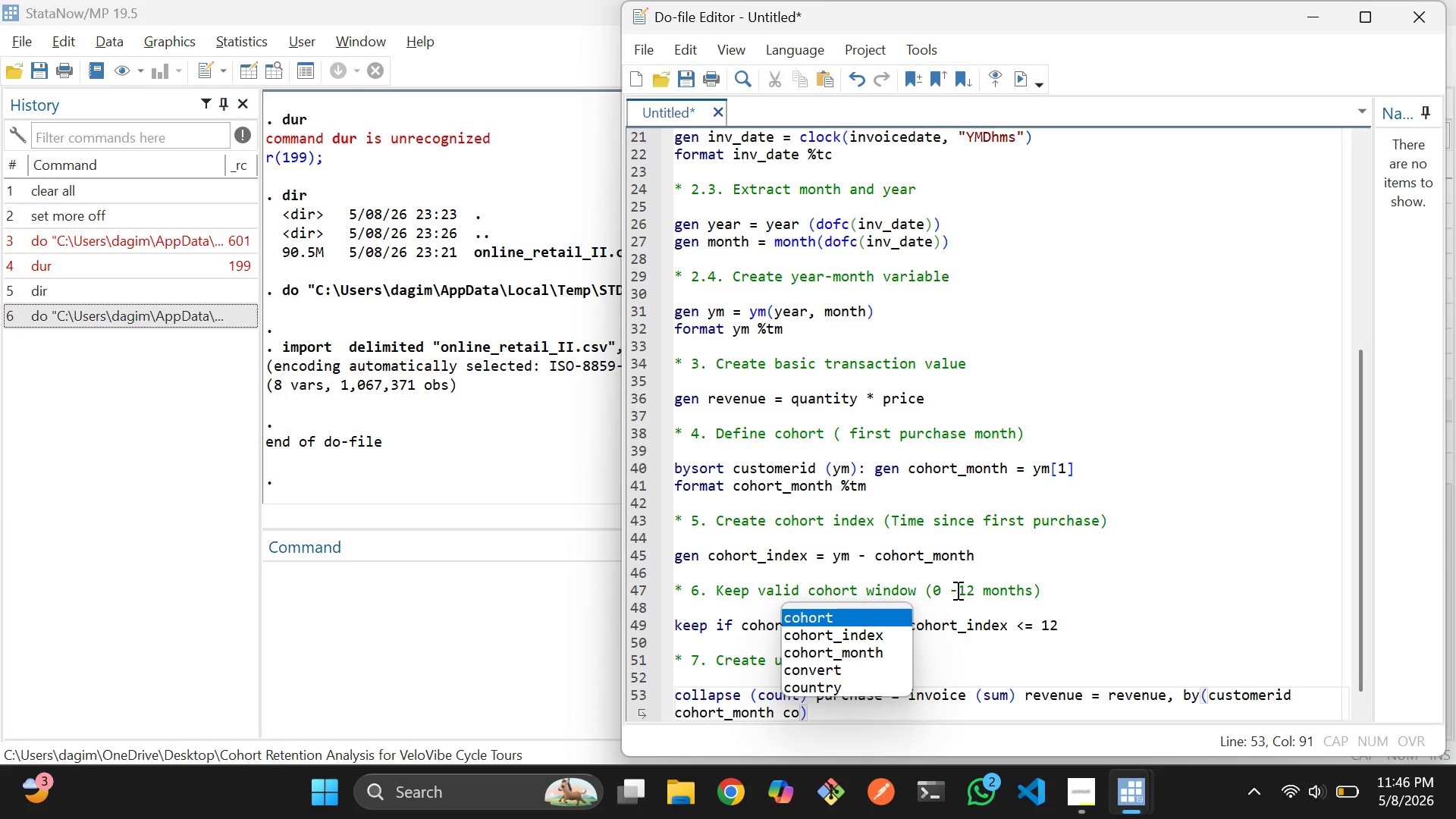 
key(ArrowDown)
 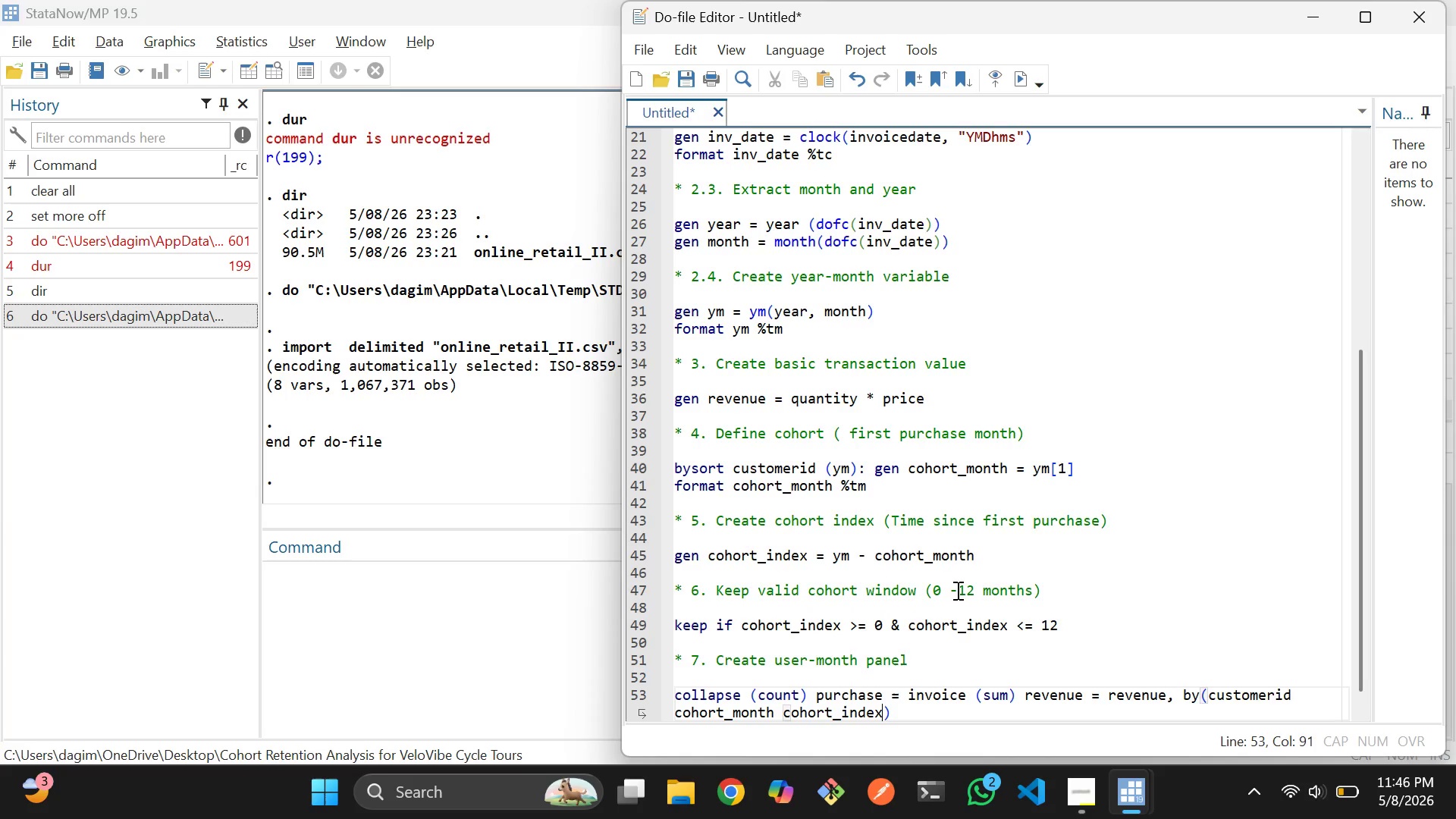 
key(Enter)
 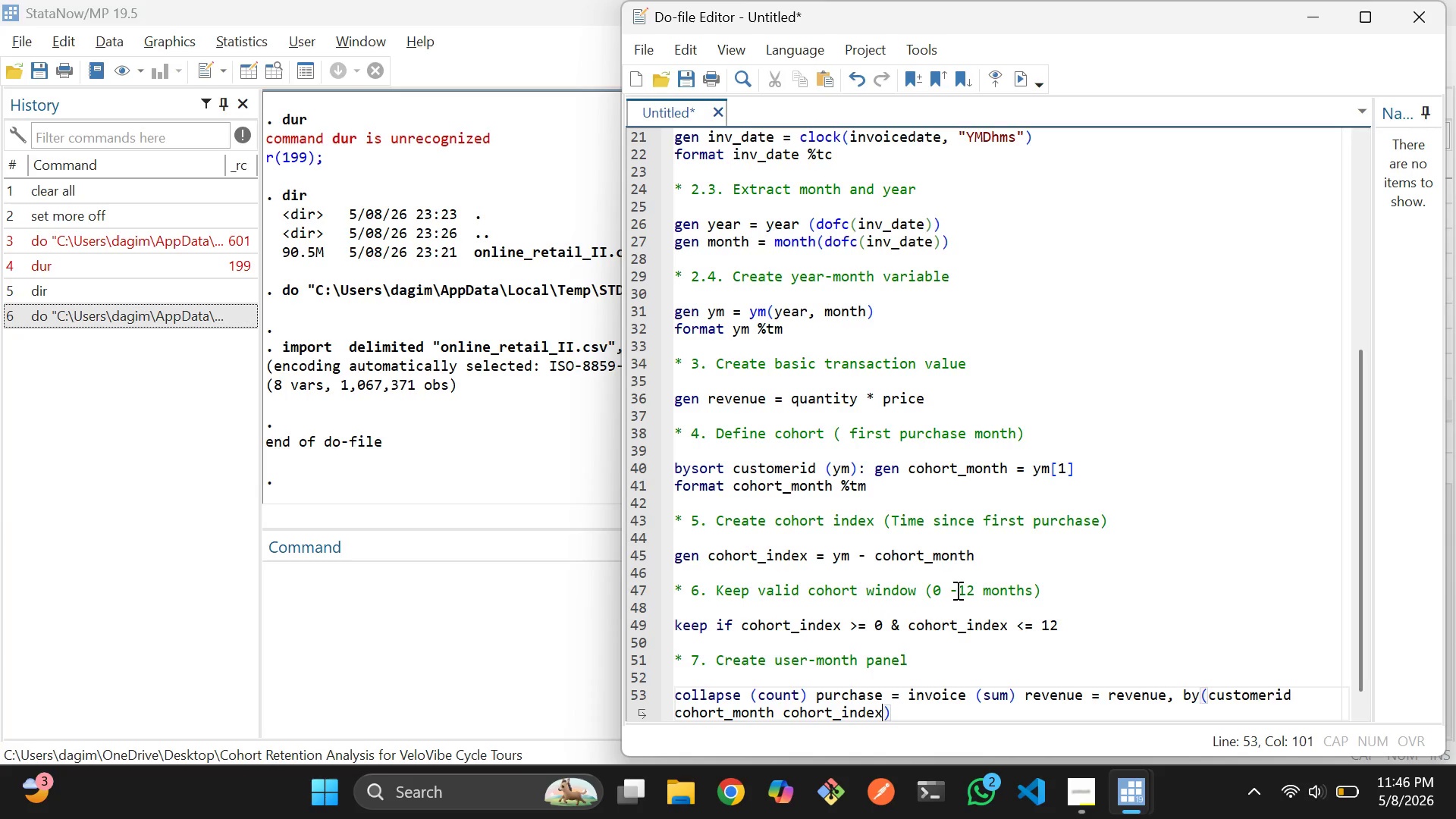 
key(ArrowRight)
 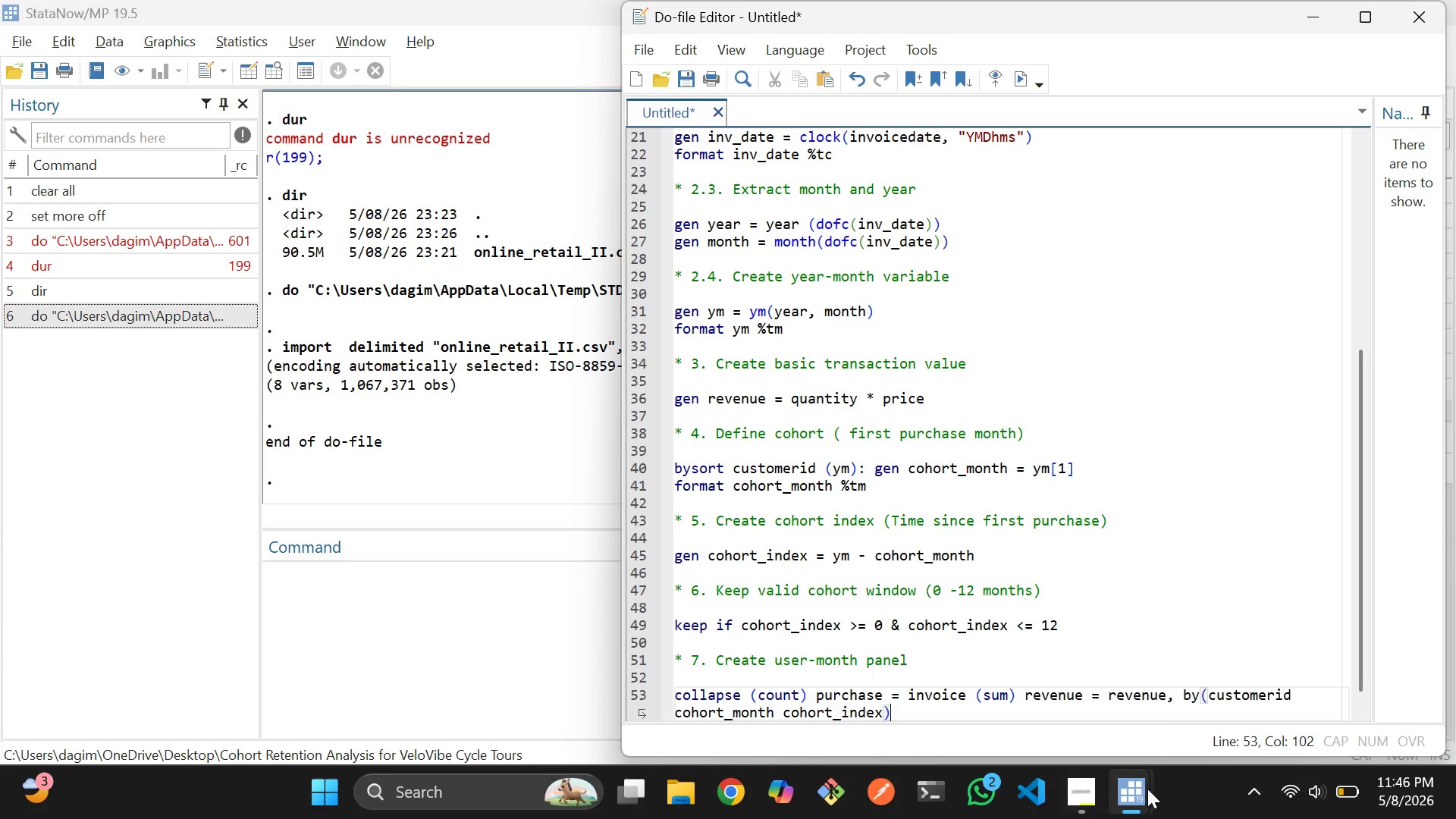 
wait(10.91)
 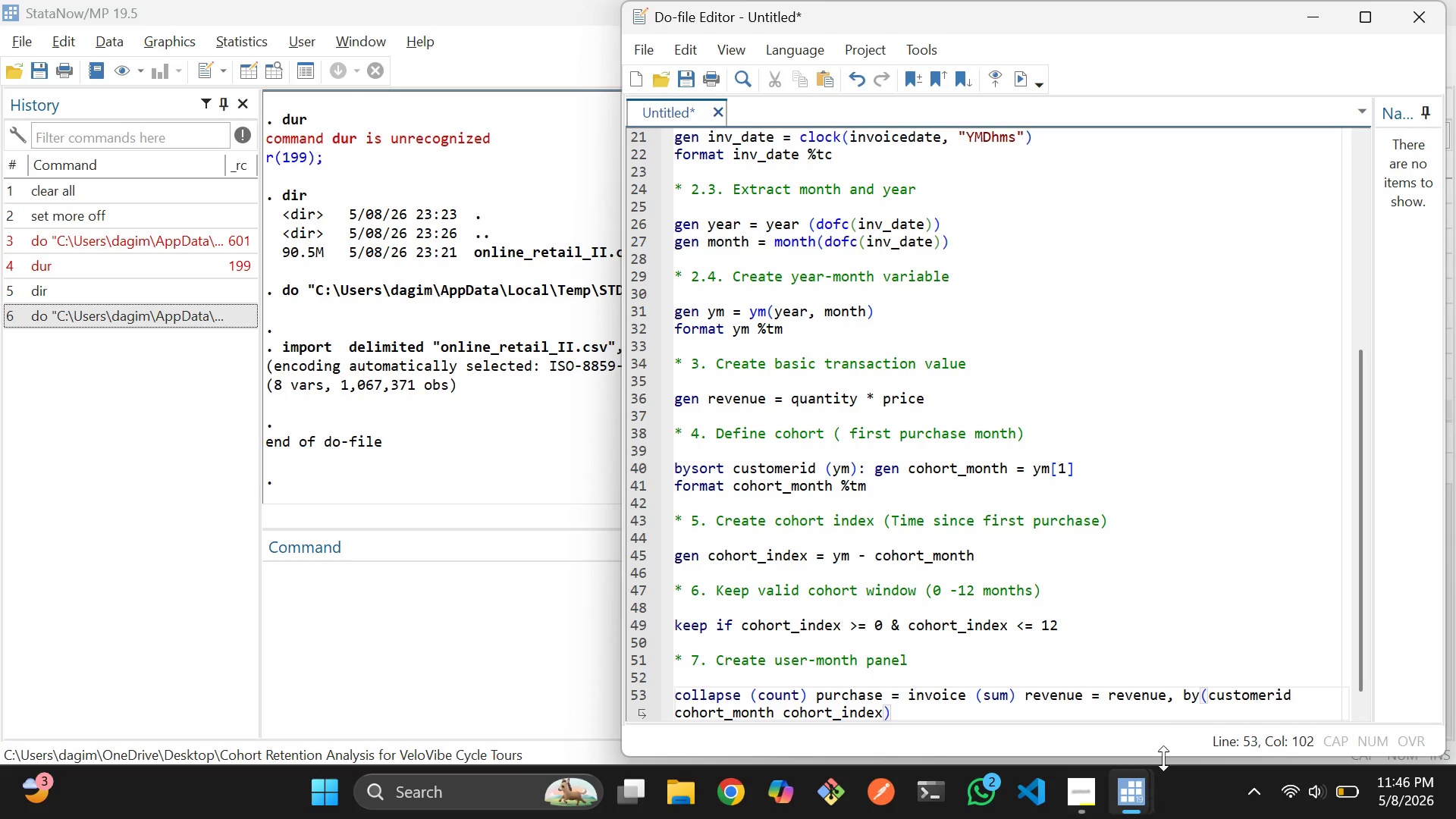 
key(Alt+Tab)
 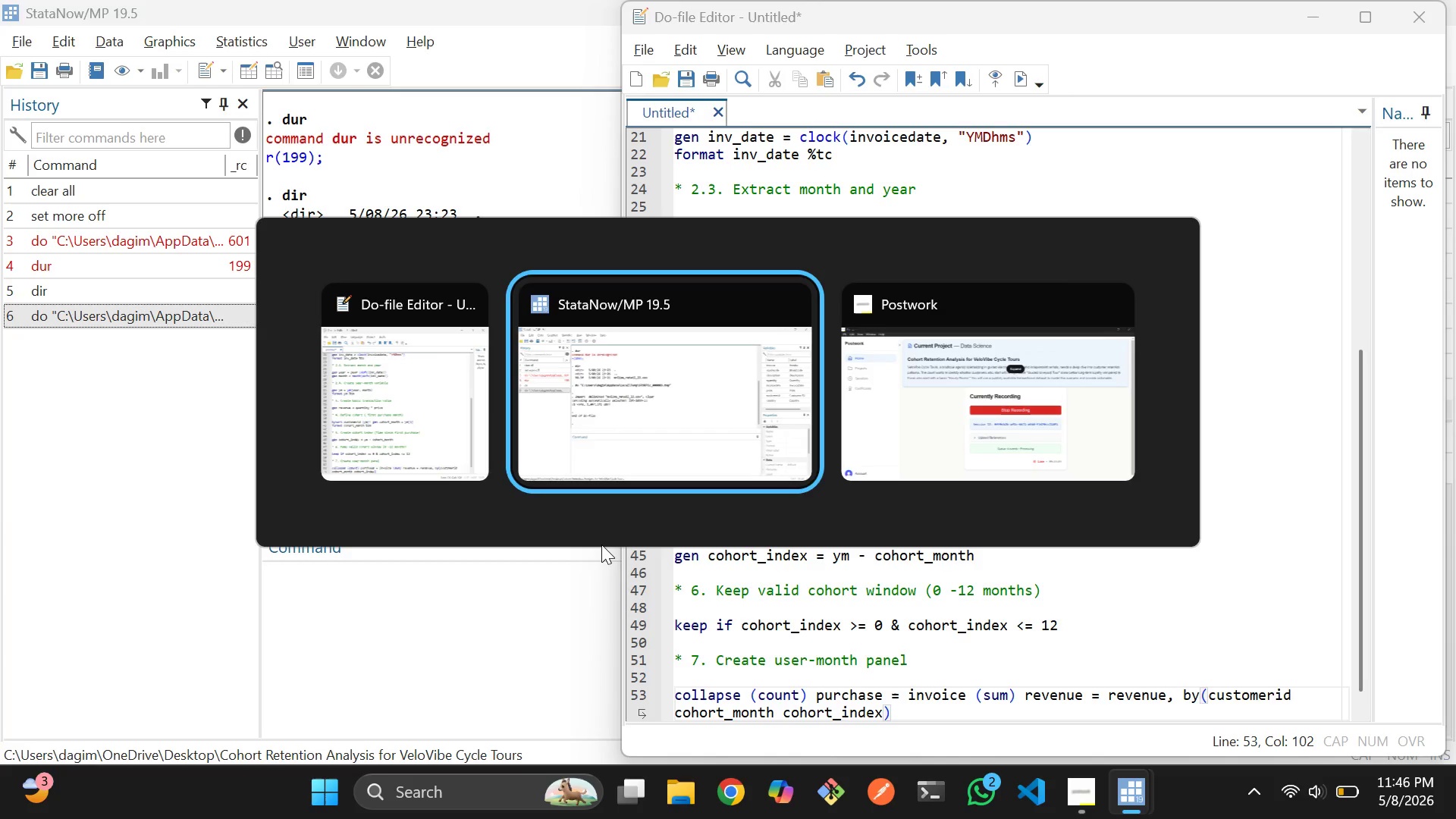 
key(Alt+Tab)